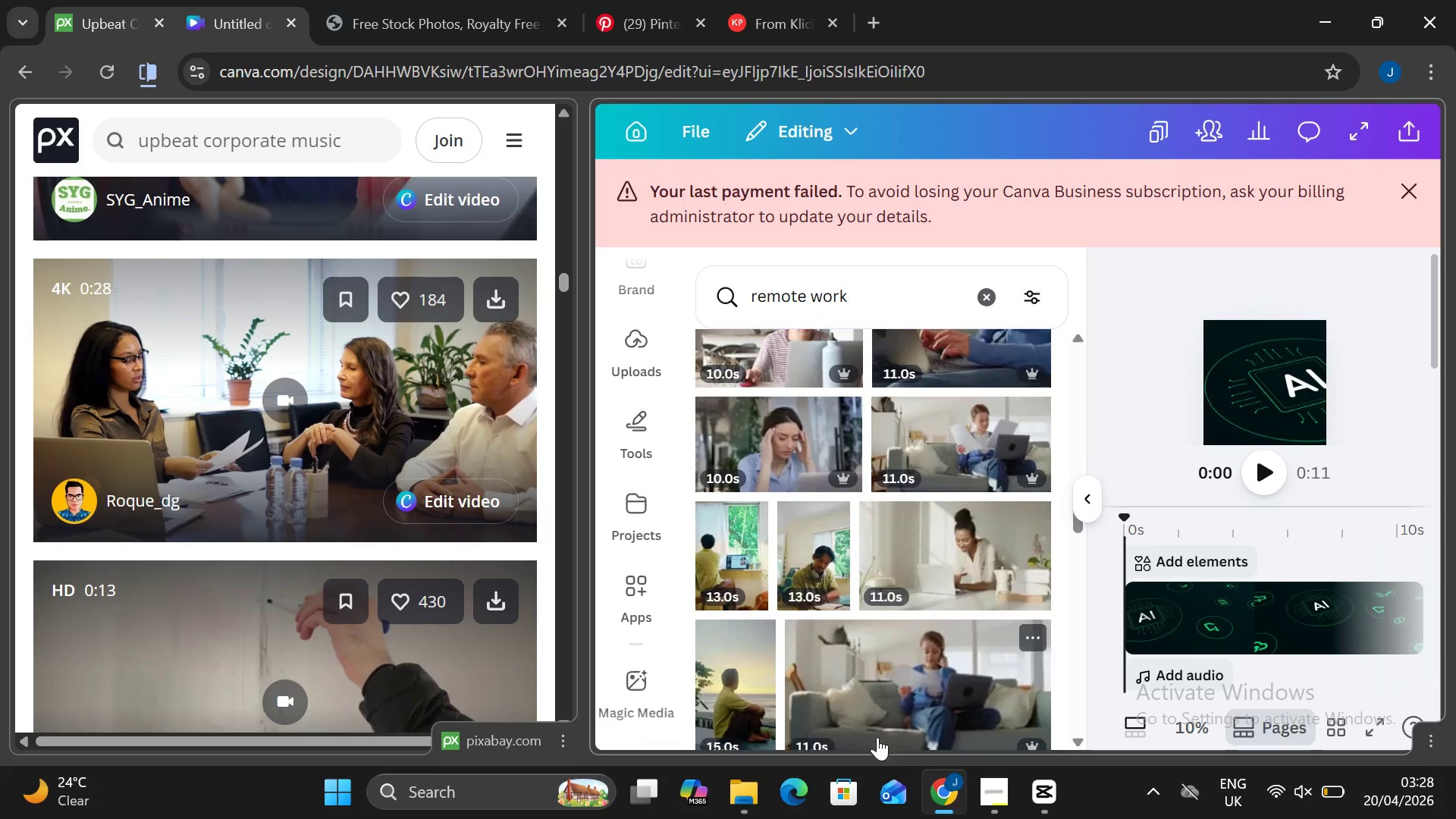 
scroll: coordinate [870, 807], scroll_direction: down, amount: 5.0
 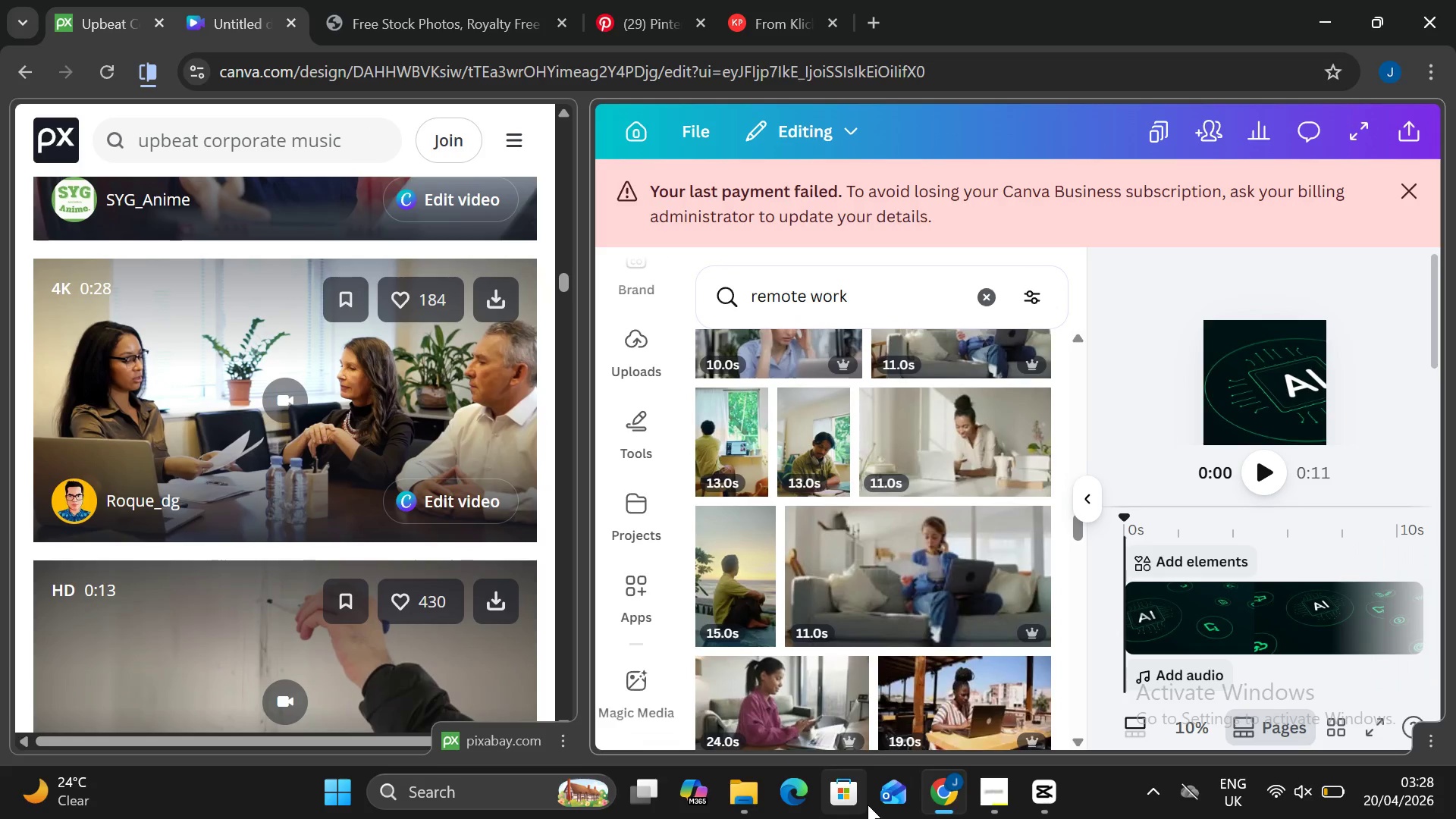 
scroll: coordinate [853, 803], scroll_direction: up, amount: 5.0
 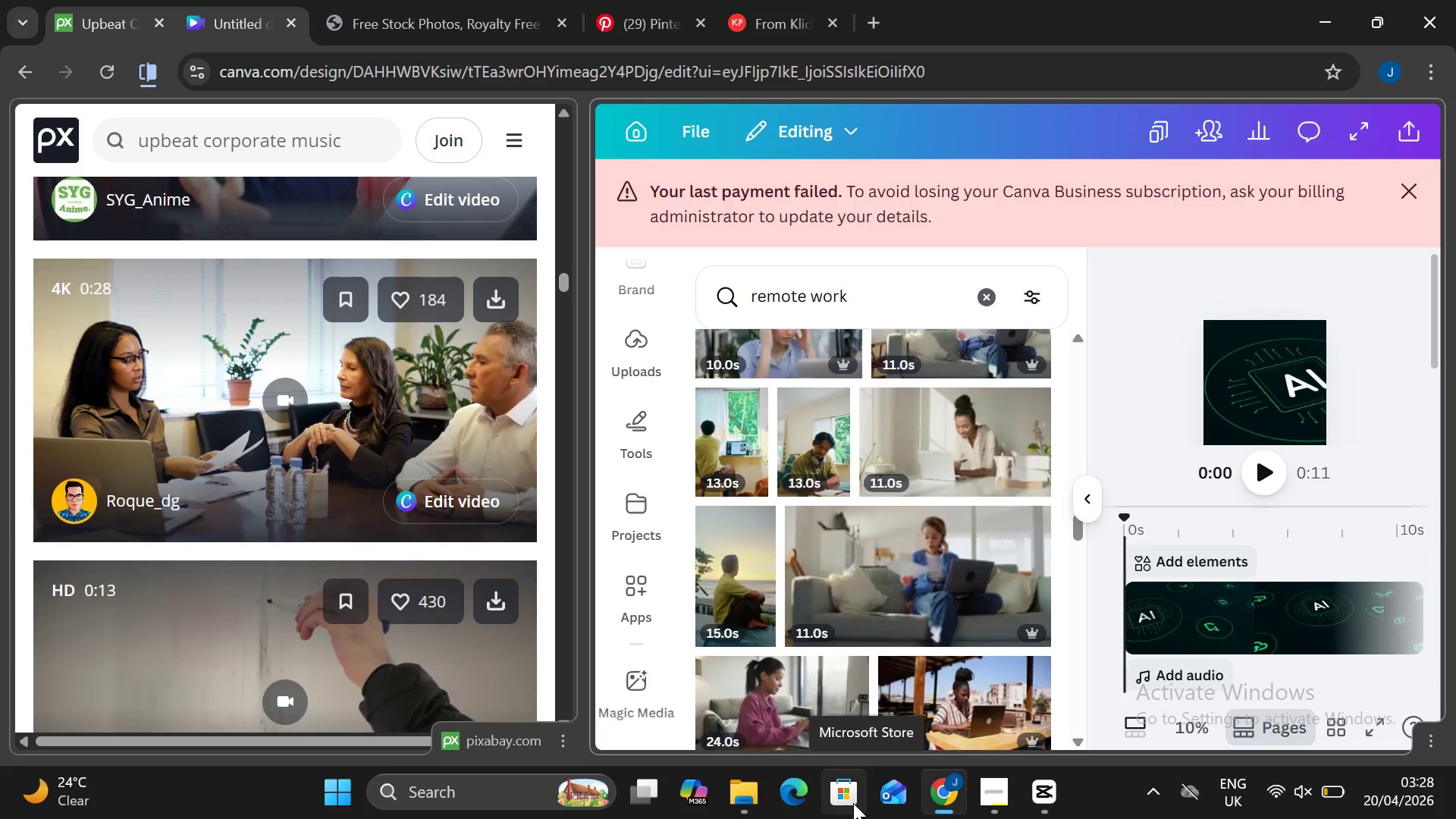 
scroll: coordinate [850, 812], scroll_direction: down, amount: 1.0
 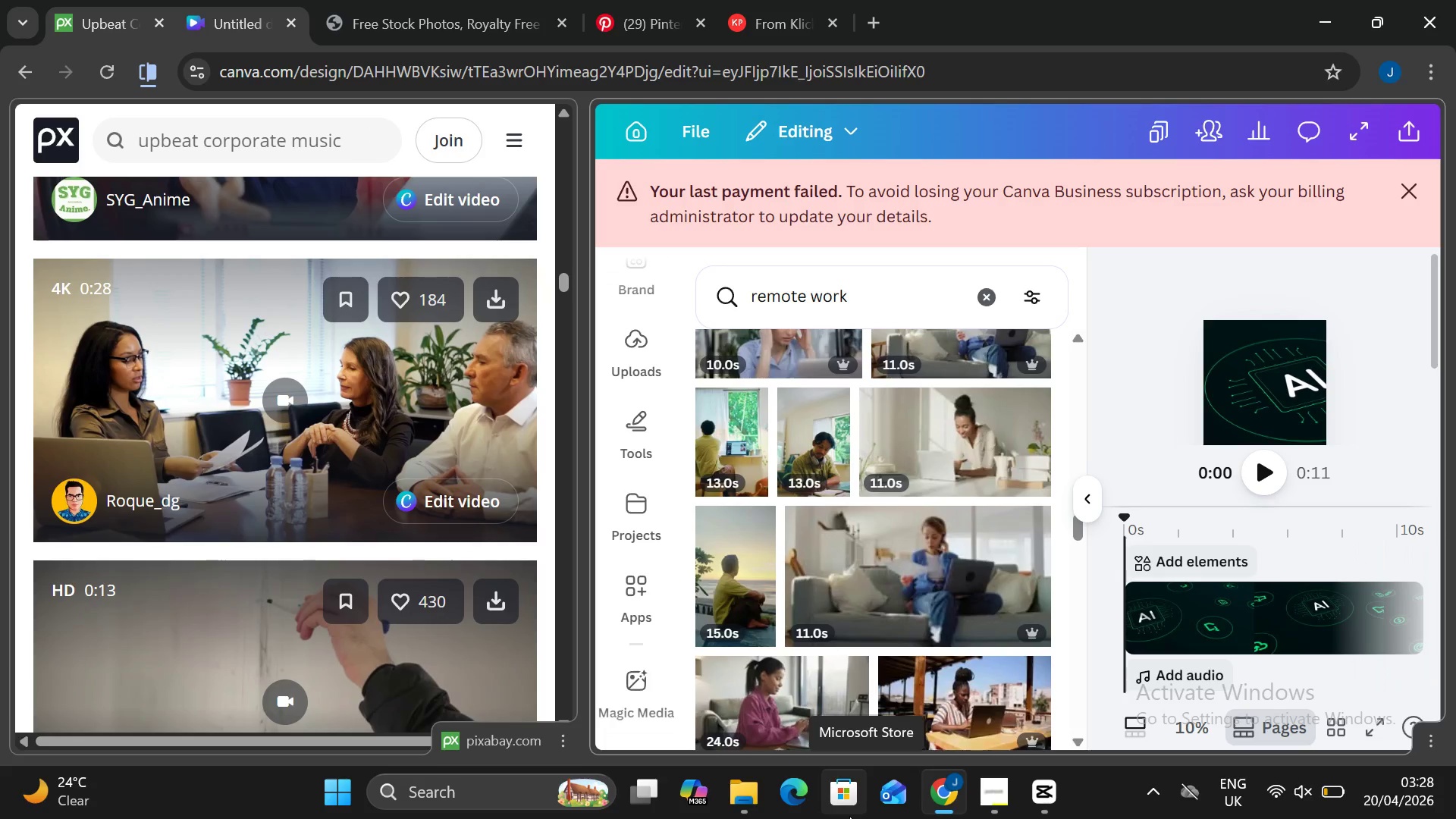 
scroll: coordinate [847, 818], scroll_direction: none, amount: 0.0
 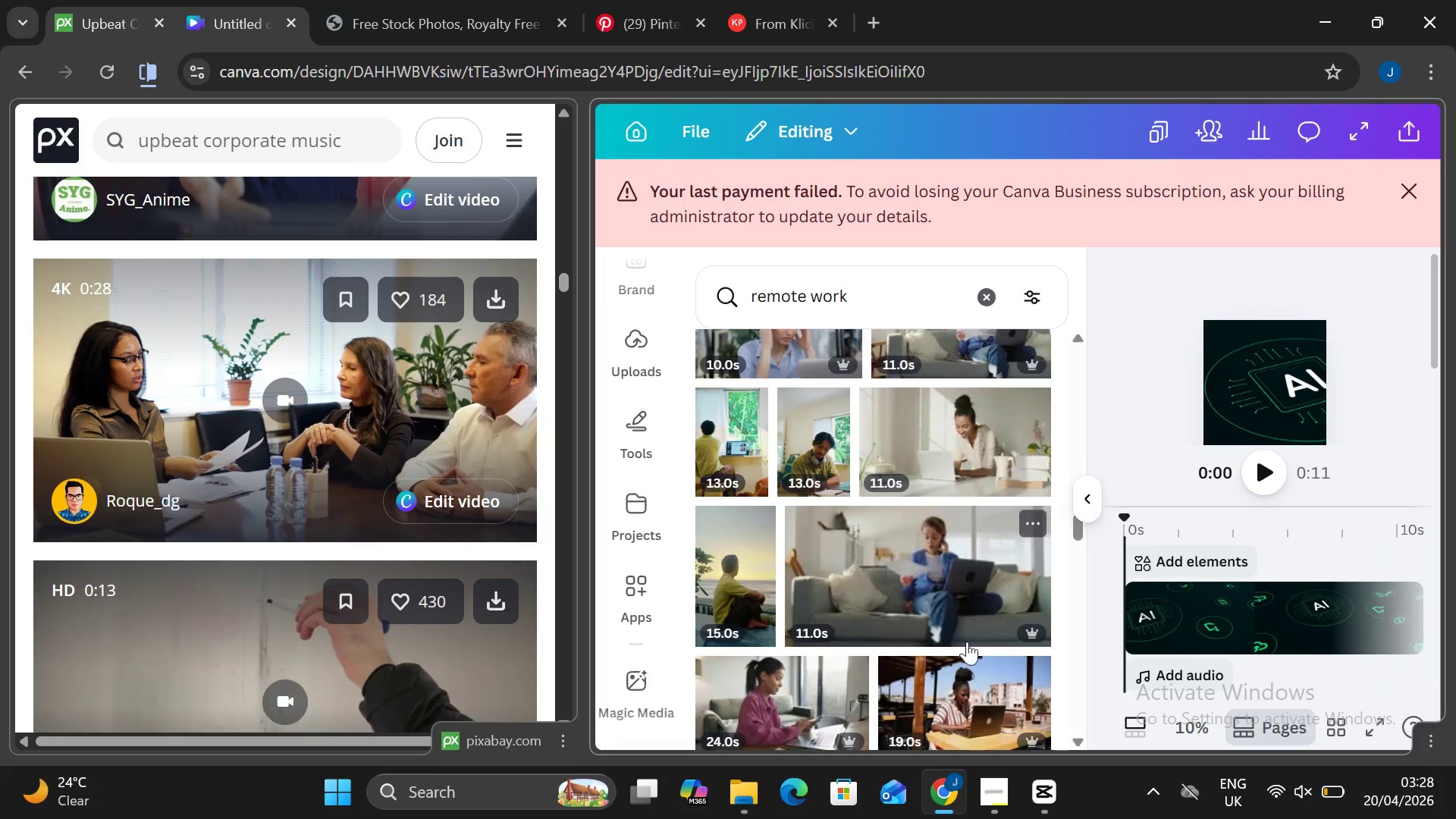 
mouse_move([921, 675])
 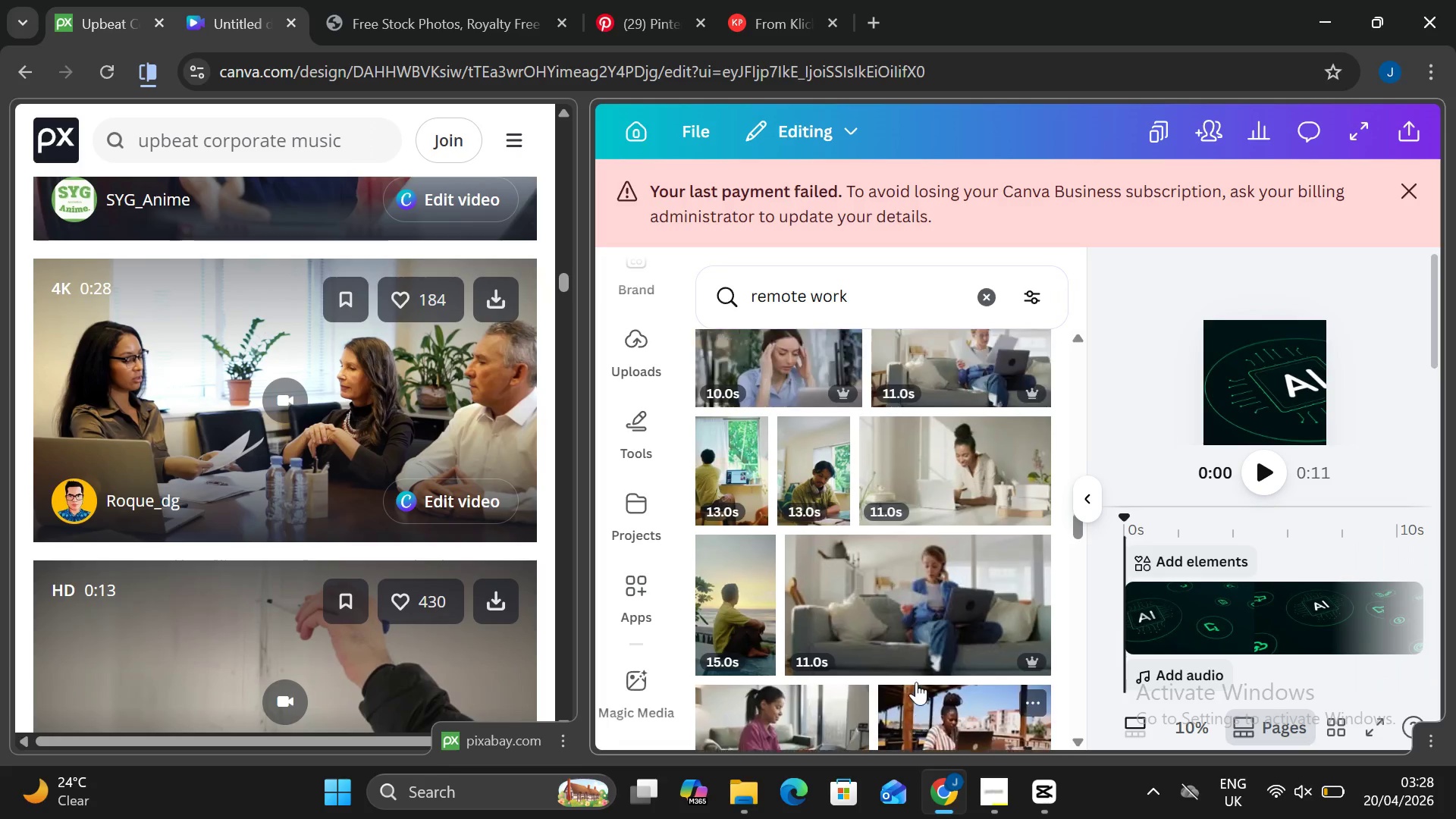 
scroll: coordinate [913, 686], scroll_direction: up, amount: 6.0
 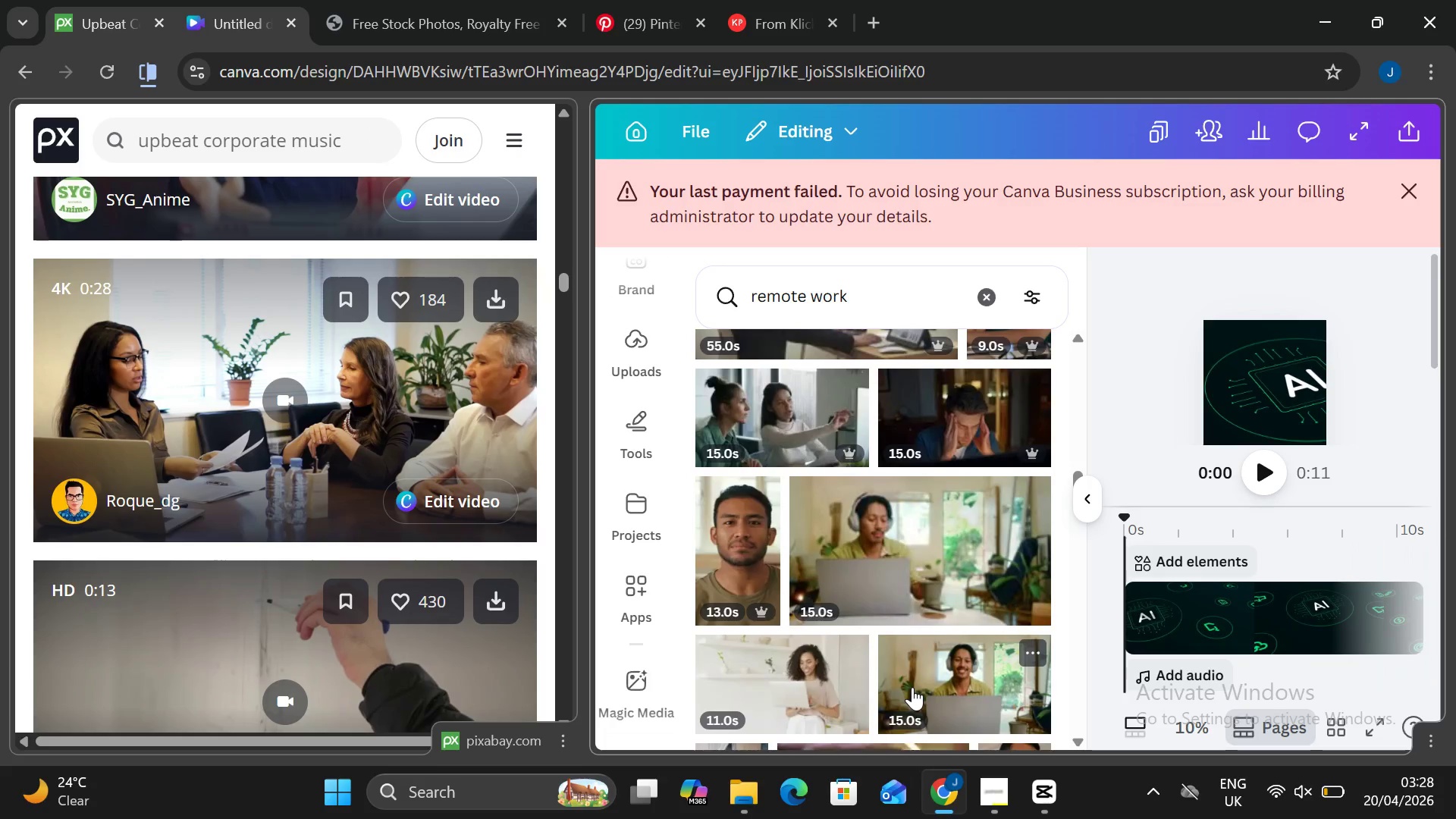 
scroll: coordinate [910, 690], scroll_direction: up, amount: 8.0
 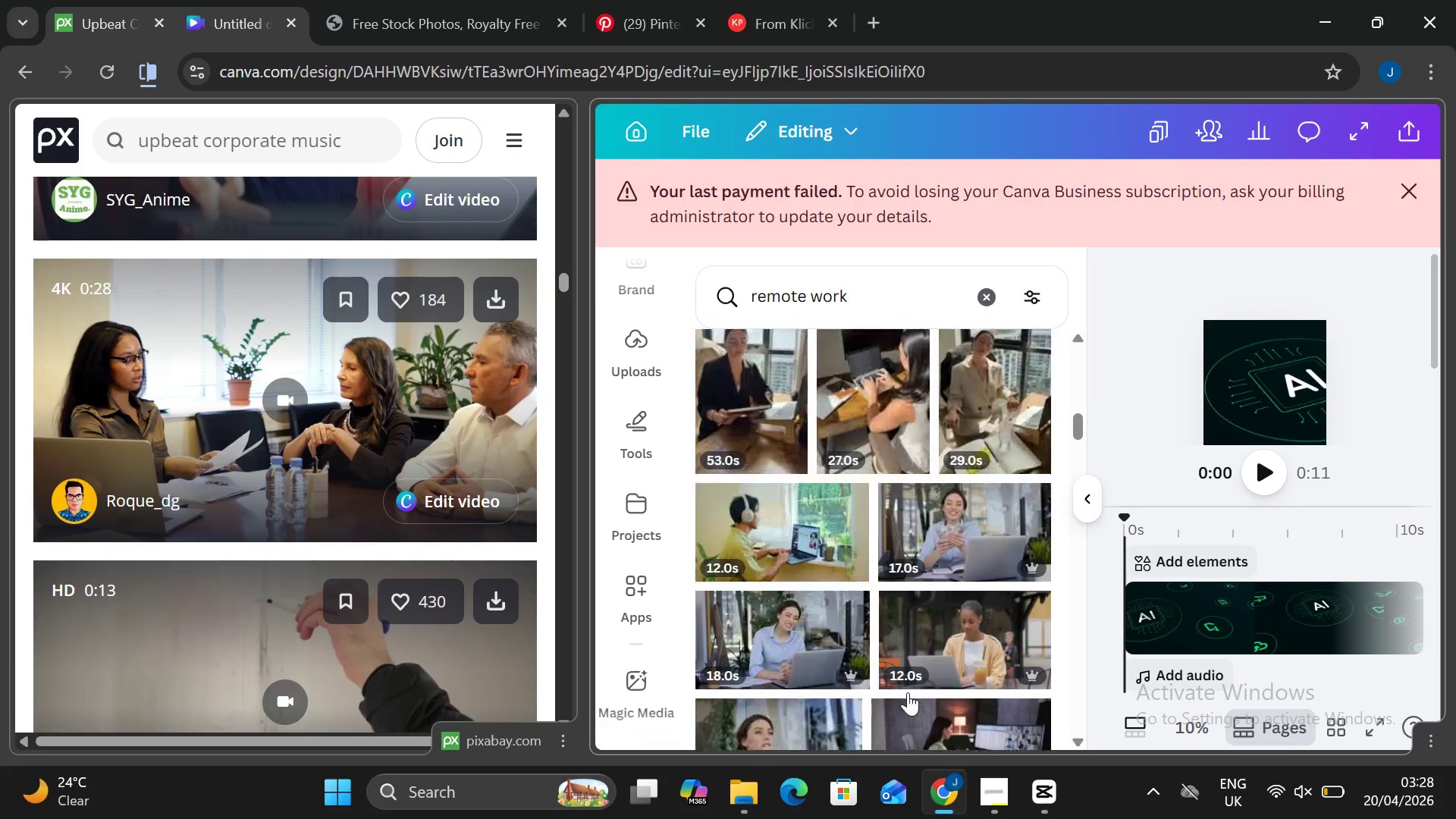 
scroll: coordinate [905, 696], scroll_direction: up, amount: 6.0
 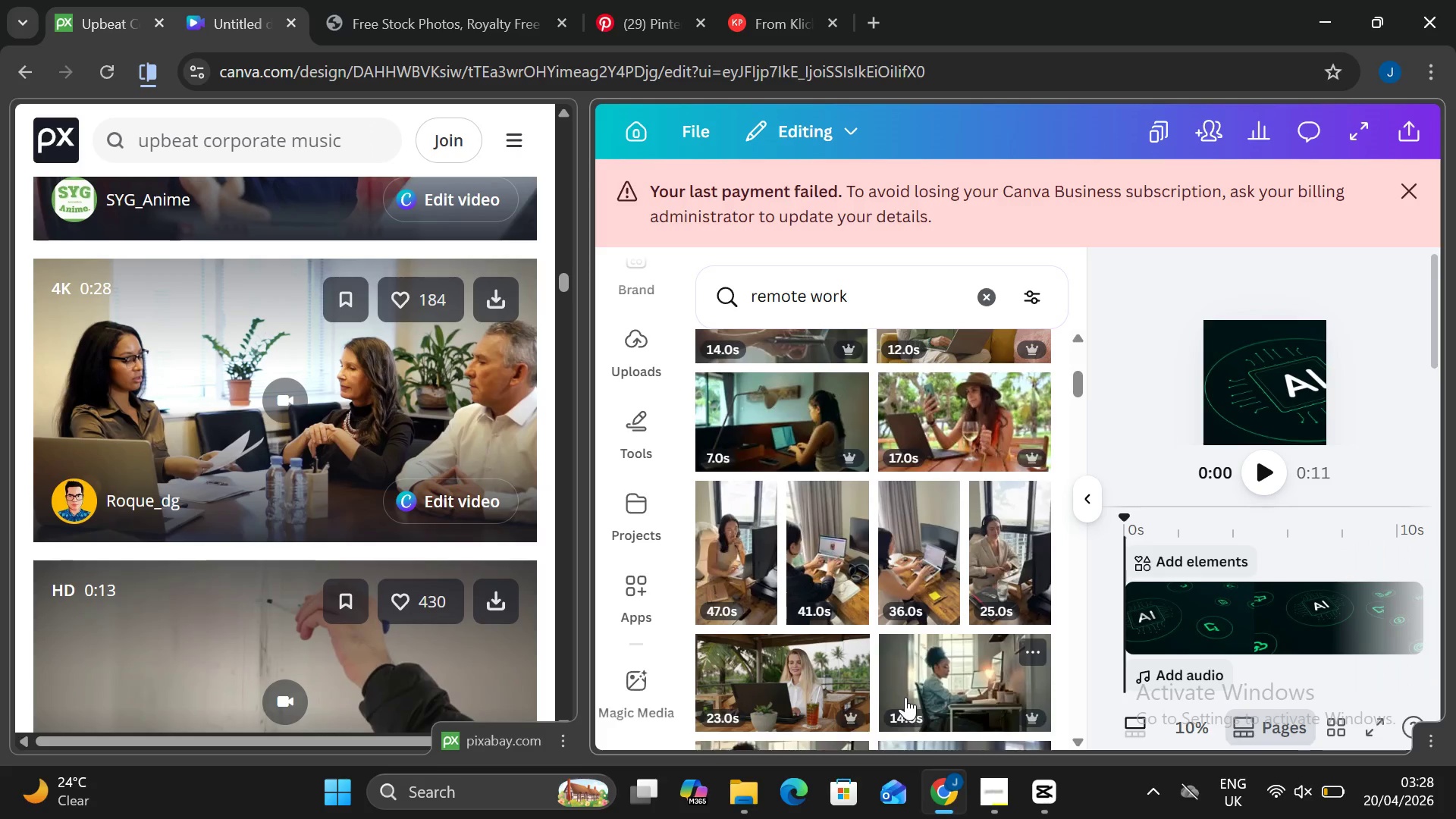 
scroll: coordinate [902, 701], scroll_direction: up, amount: 5.0
 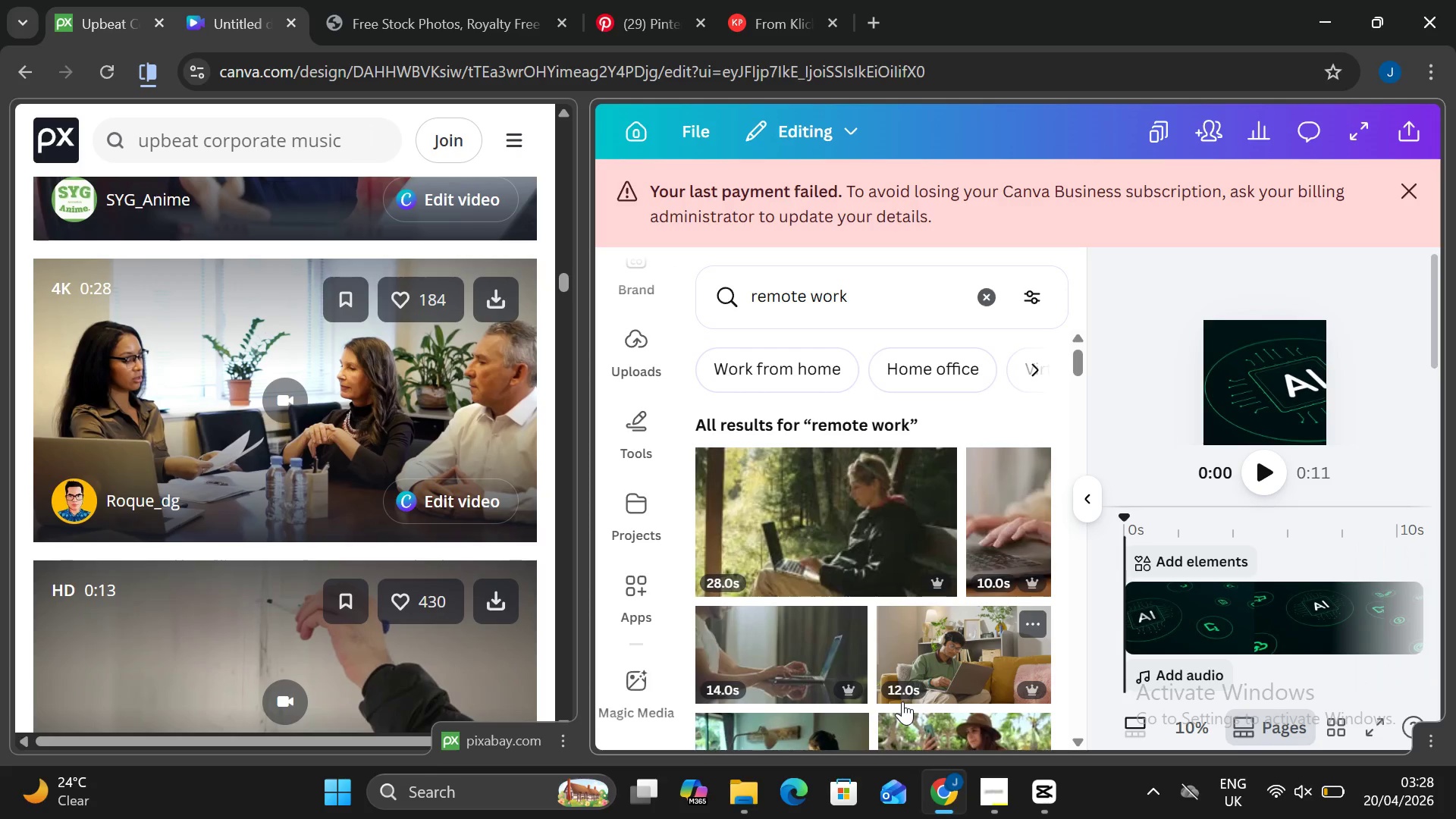 
scroll: coordinate [900, 709], scroll_direction: none, amount: 0.0
 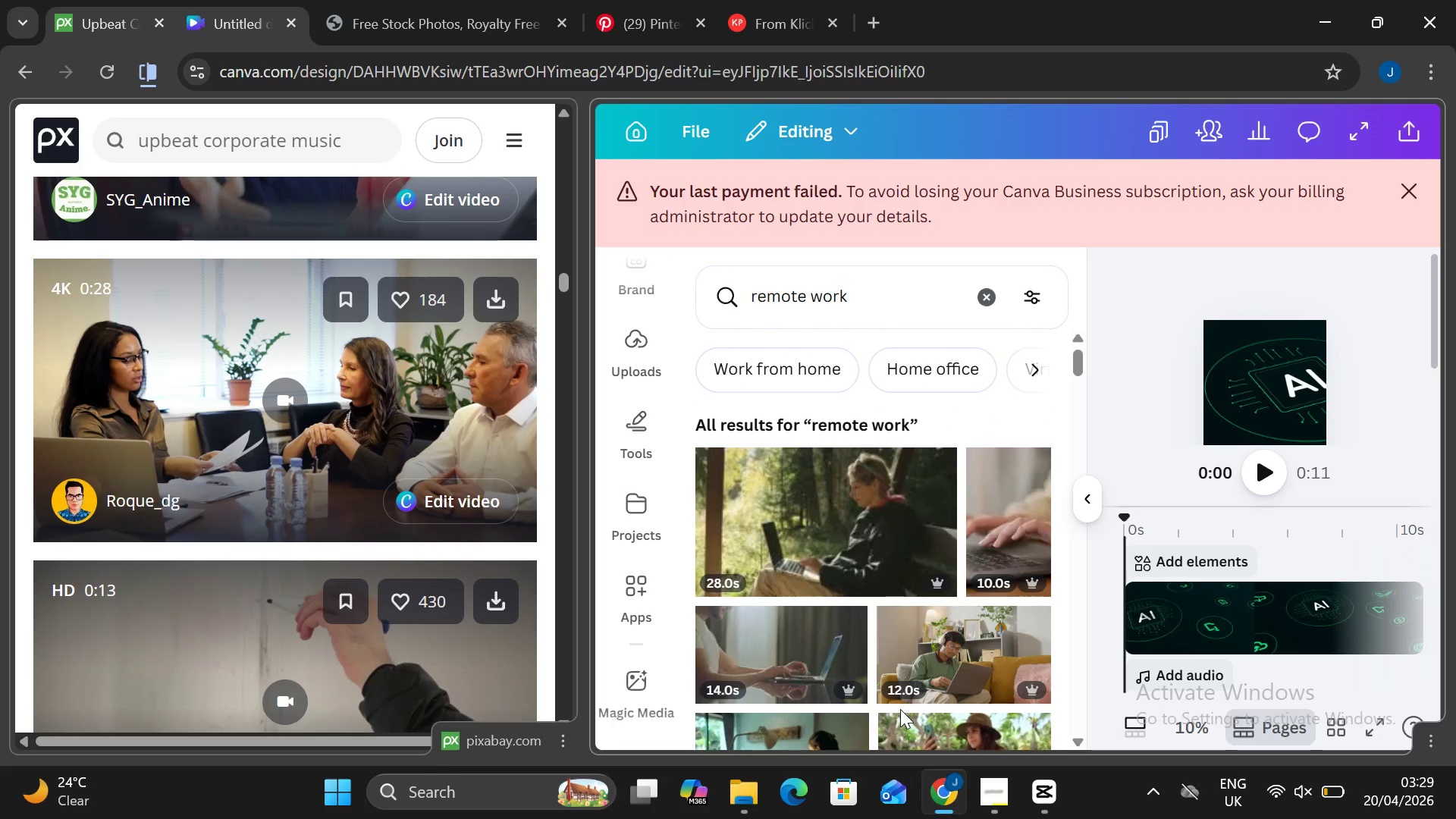 
scroll: coordinate [896, 711], scroll_direction: up, amount: 6.0
 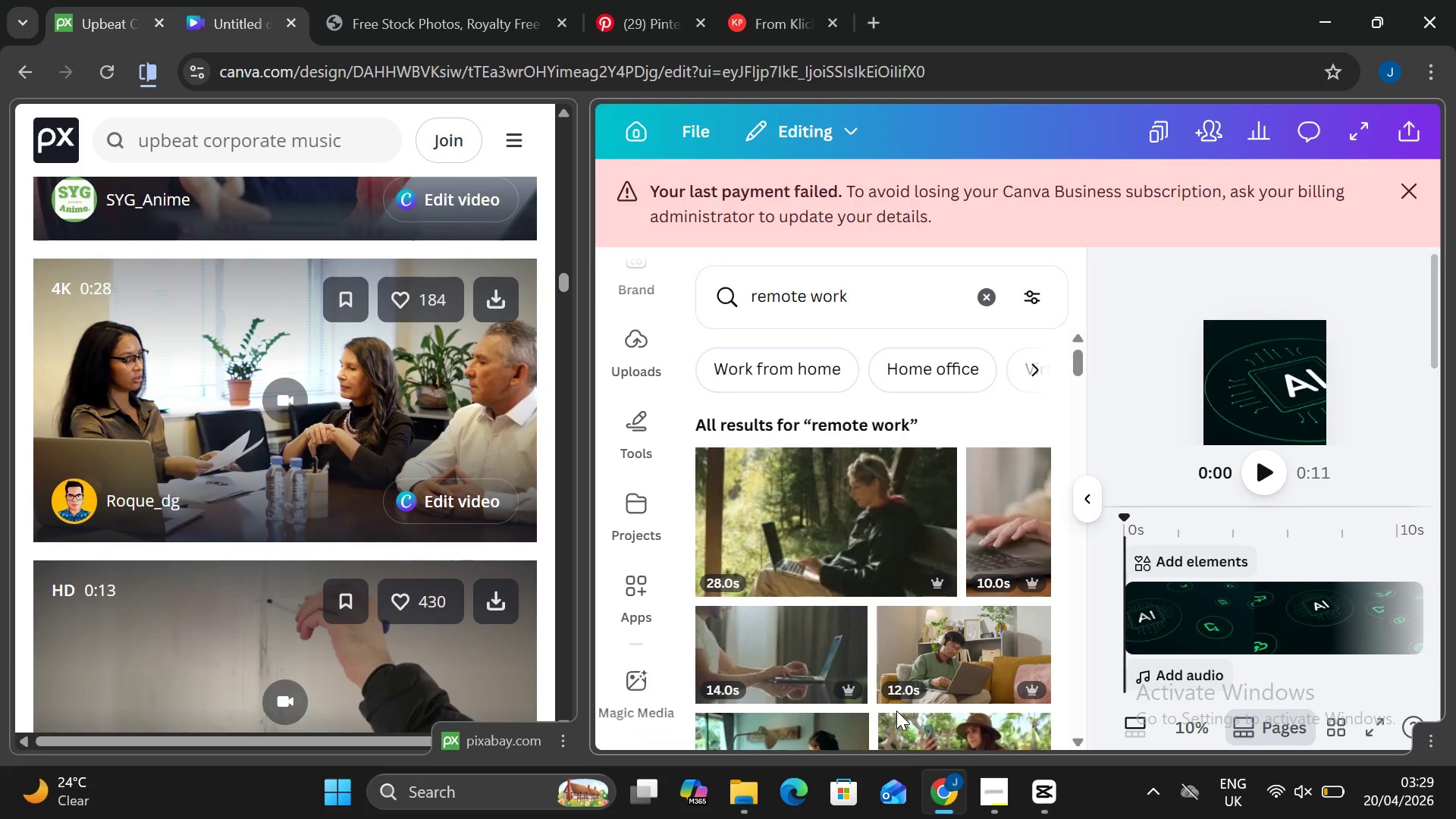 
scroll: coordinate [894, 712], scroll_direction: up, amount: 6.0
 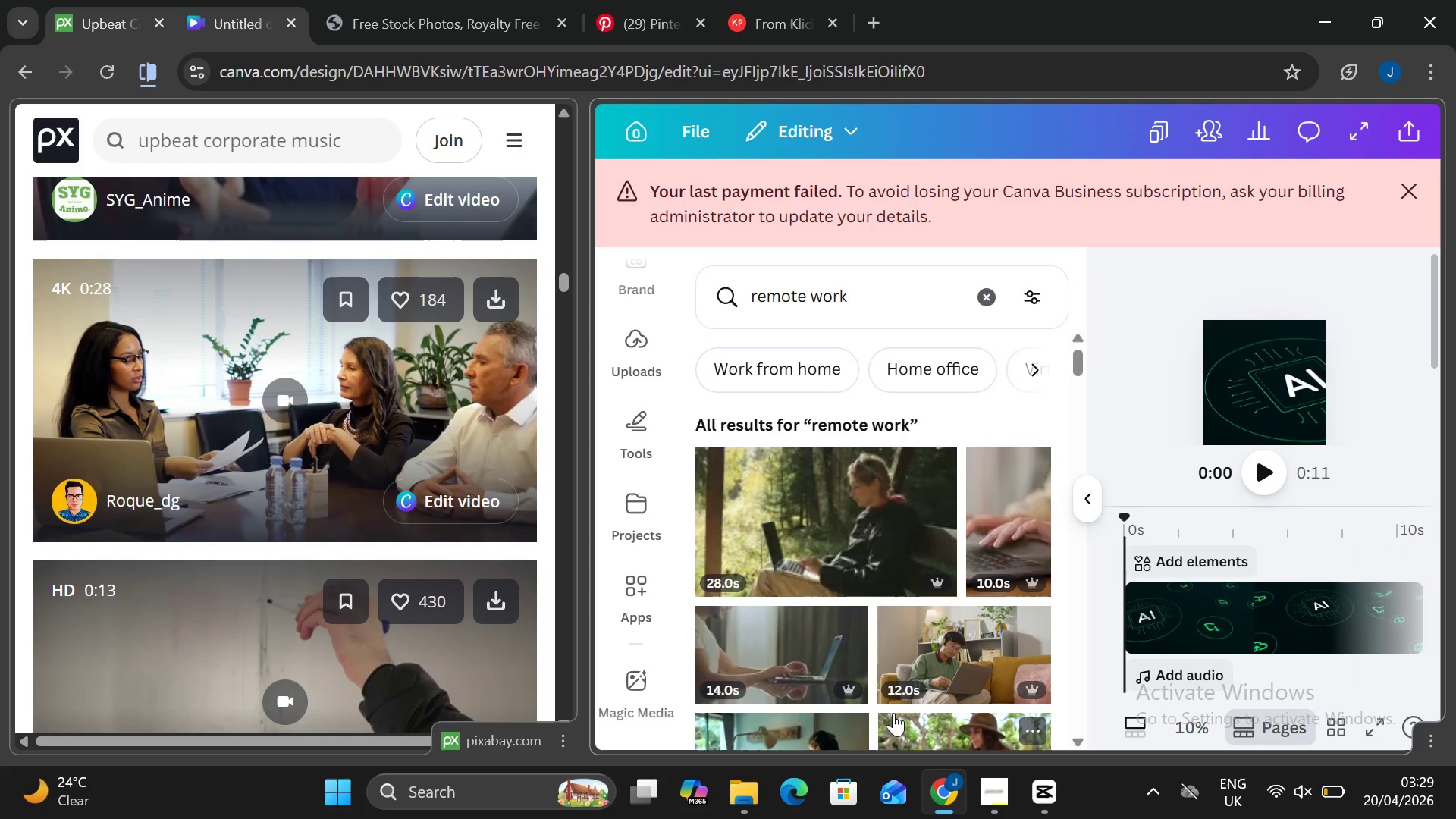 
scroll: coordinate [893, 722], scroll_direction: down, amount: 9.0
 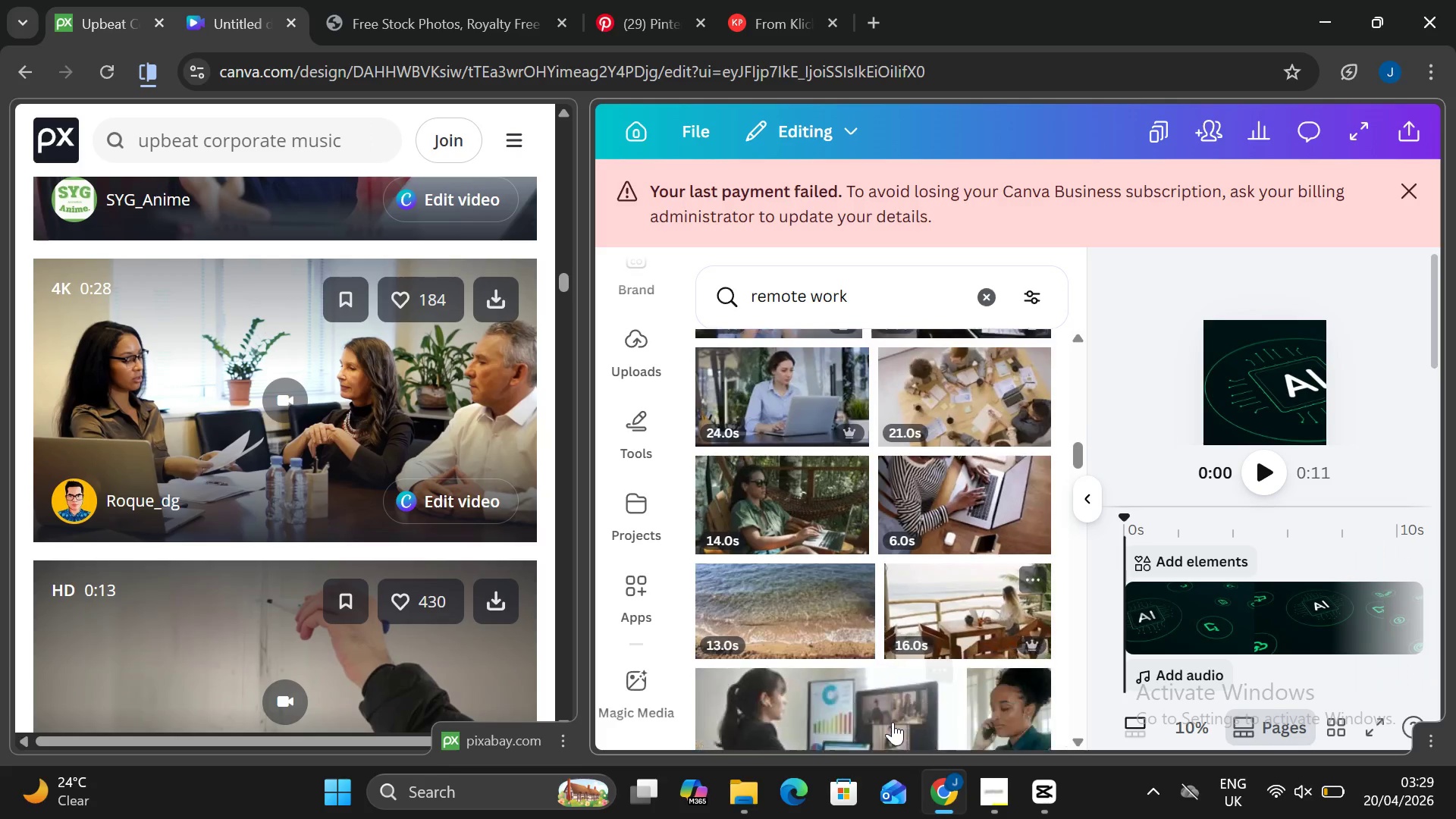 
scroll: coordinate [890, 726], scroll_direction: down, amount: 7.0
 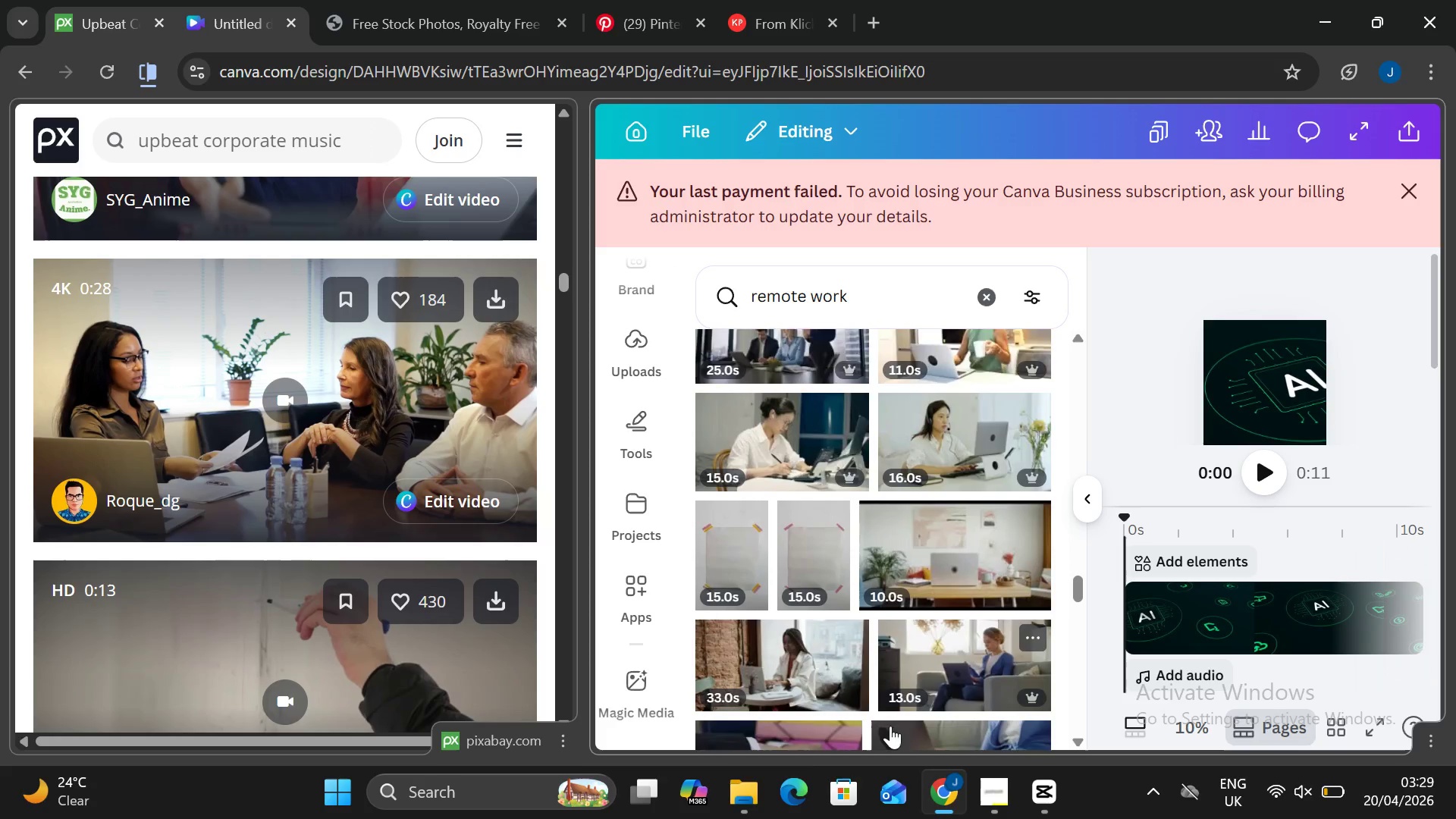 
scroll: coordinate [888, 729], scroll_direction: down, amount: 7.0
 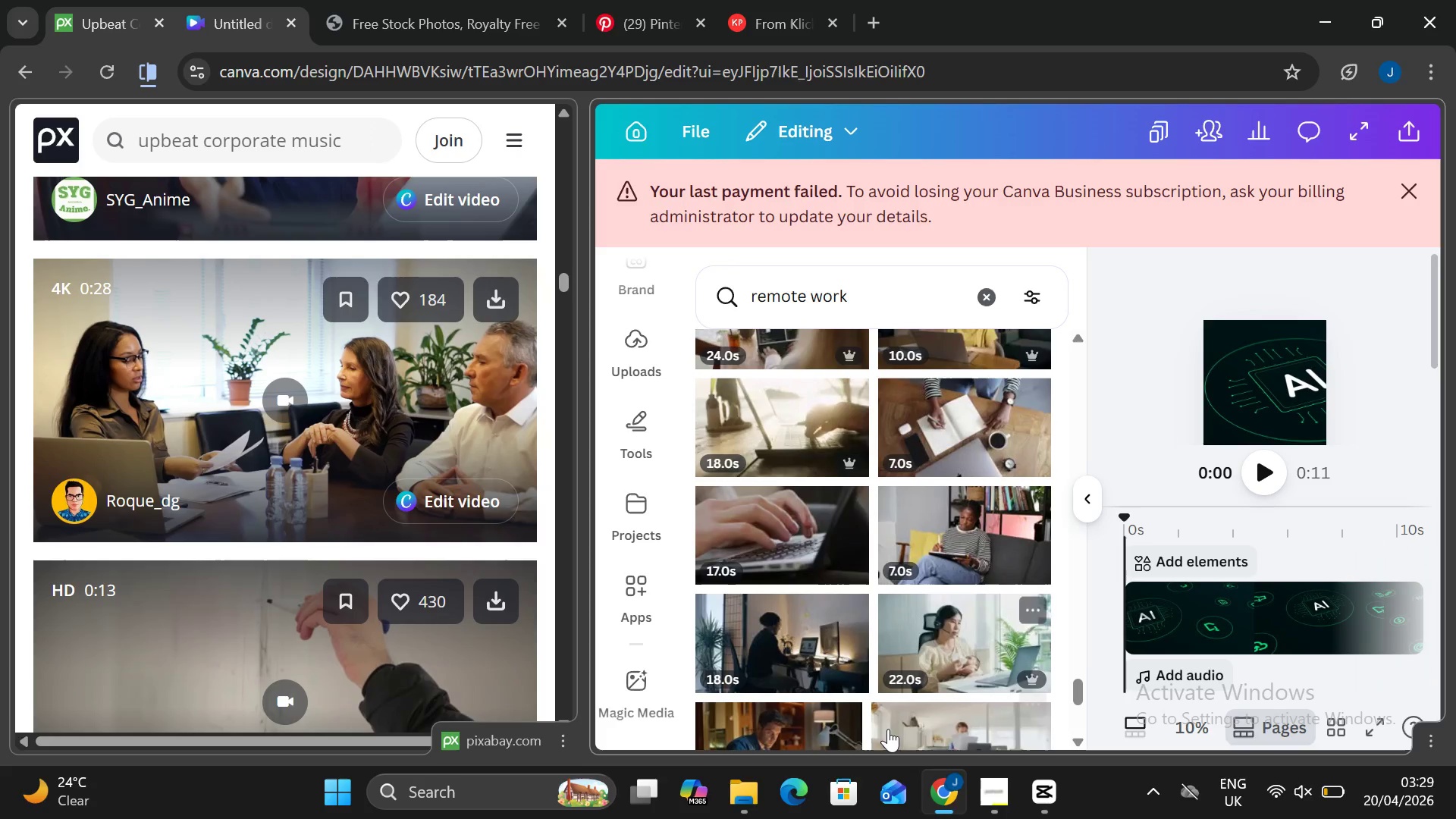 
scroll: coordinate [888, 731], scroll_direction: down, amount: 9.0
 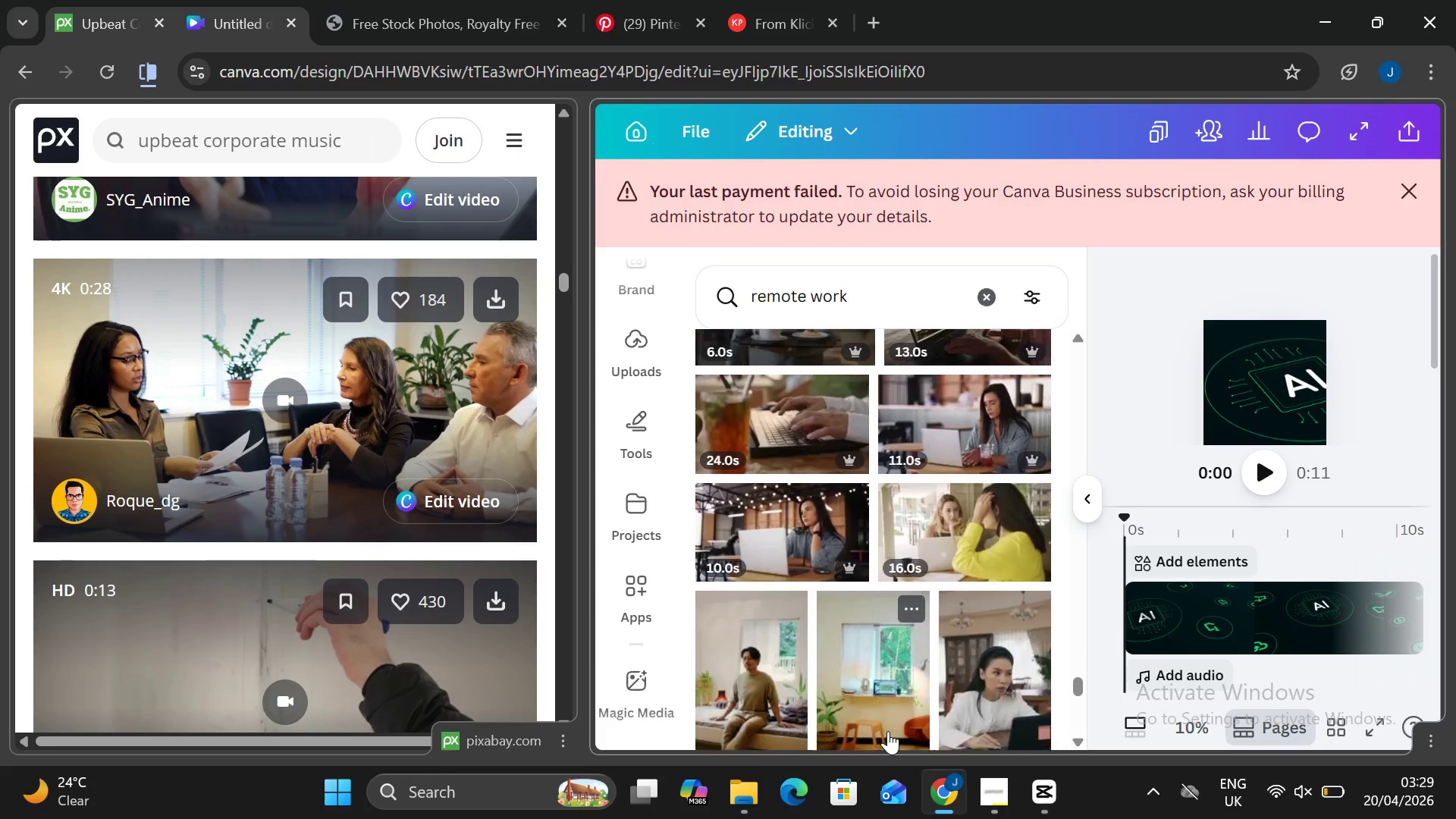 
scroll: coordinate [882, 739], scroll_direction: down, amount: 11.0
 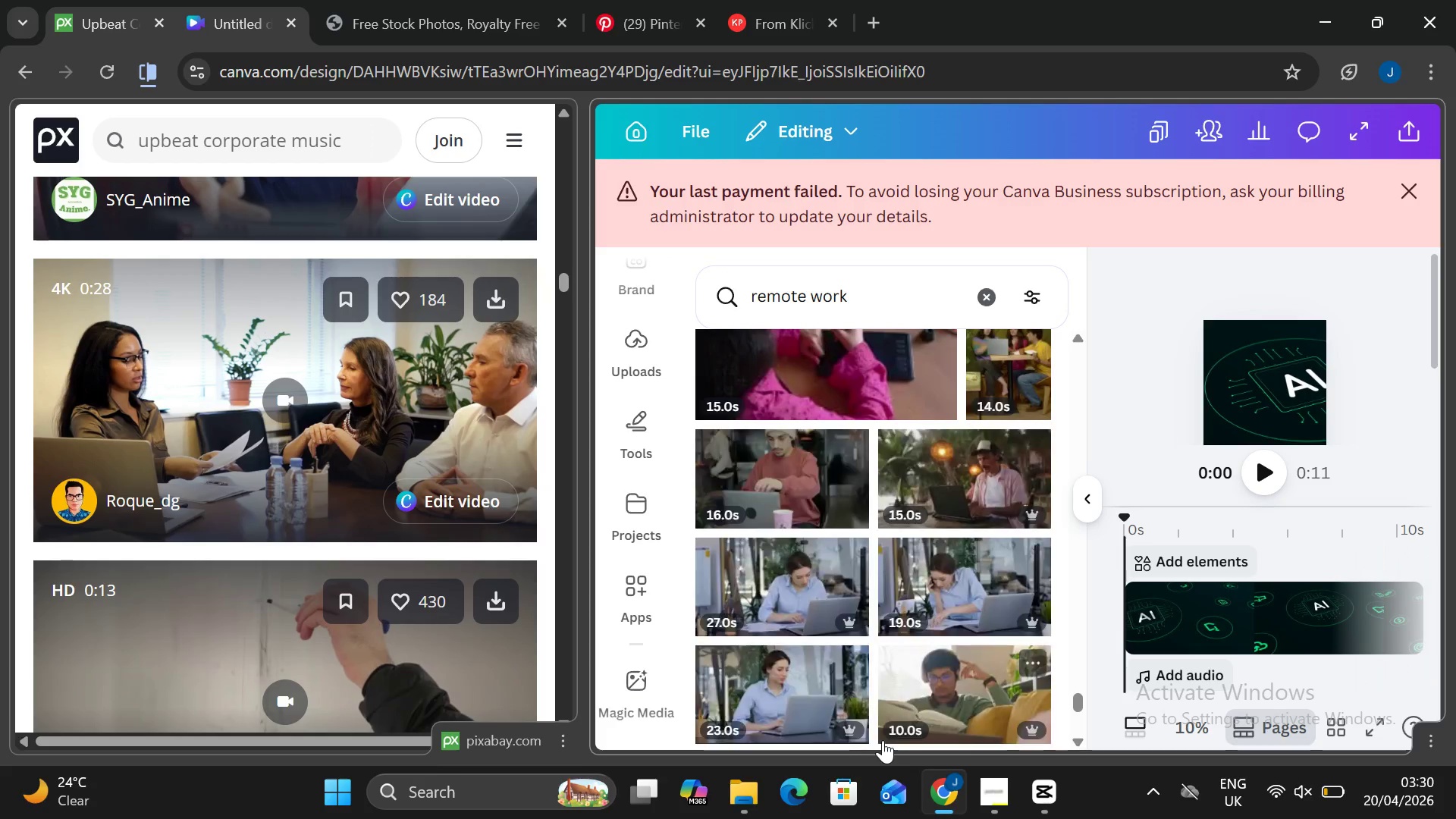 
scroll: coordinate [883, 740], scroll_direction: none, amount: 0.0
 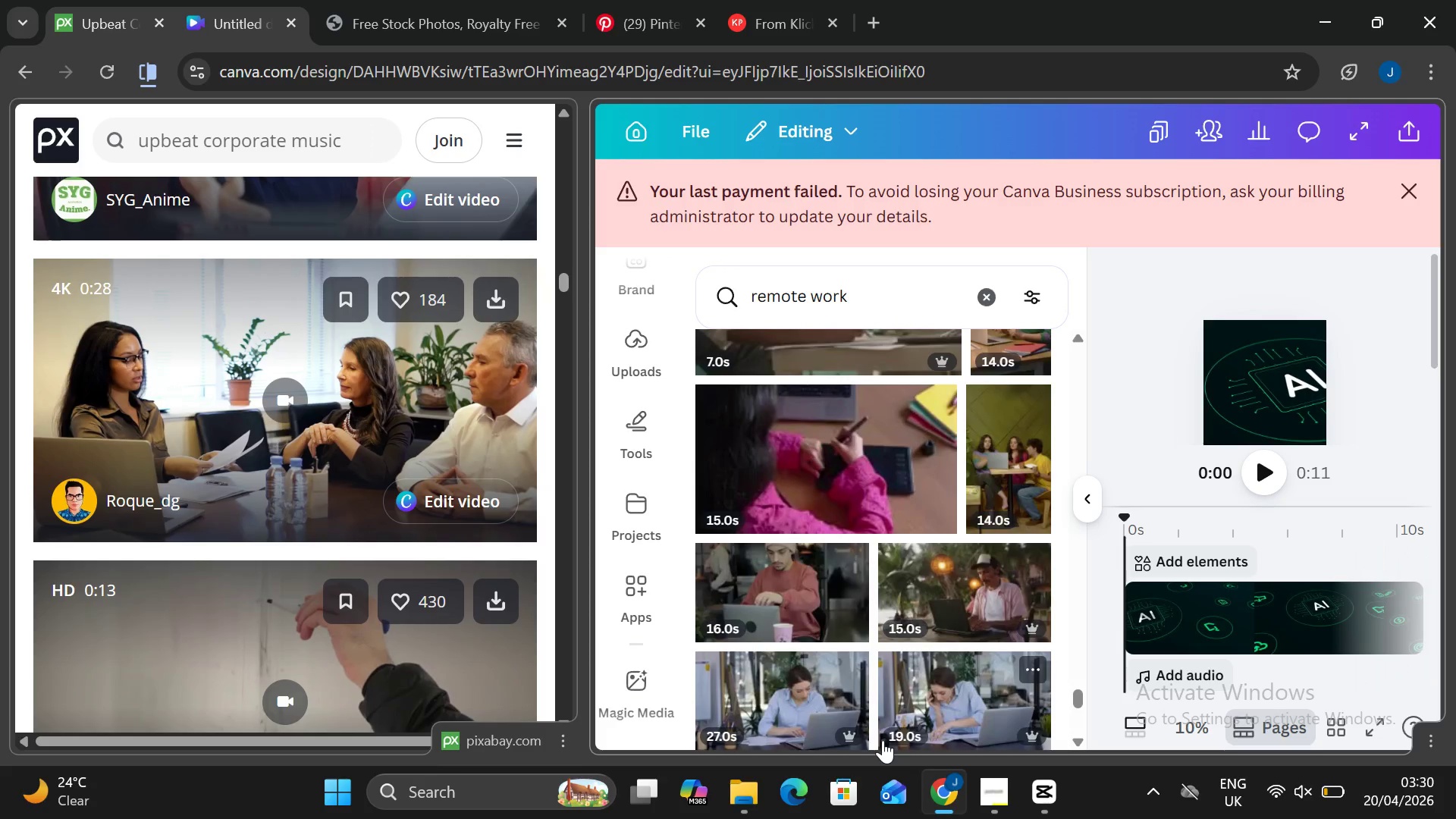 
scroll: coordinate [883, 742], scroll_direction: down, amount: 4.0
 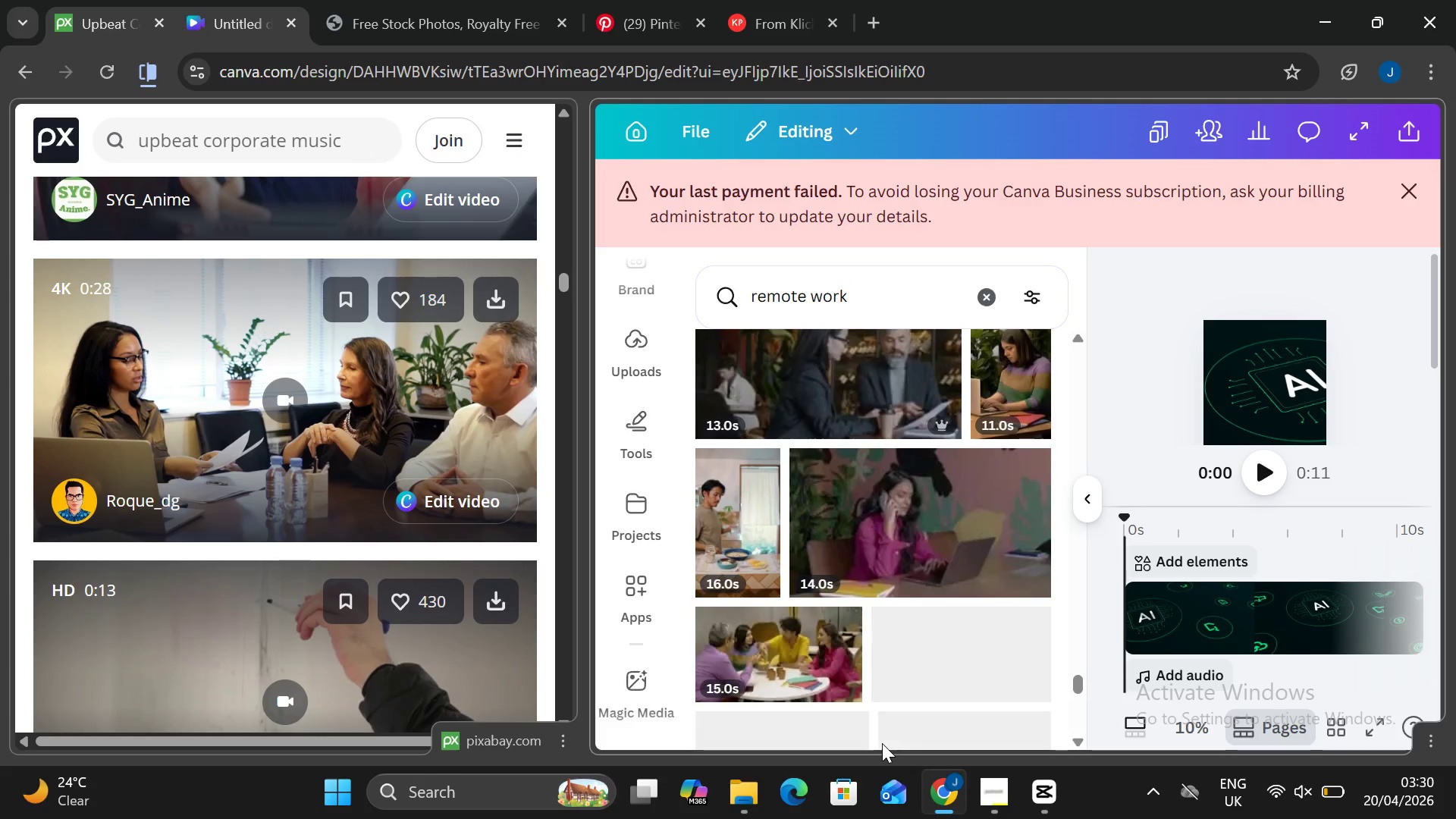 
scroll: coordinate [123, 619], scroll_direction: up, amount: 11.0
 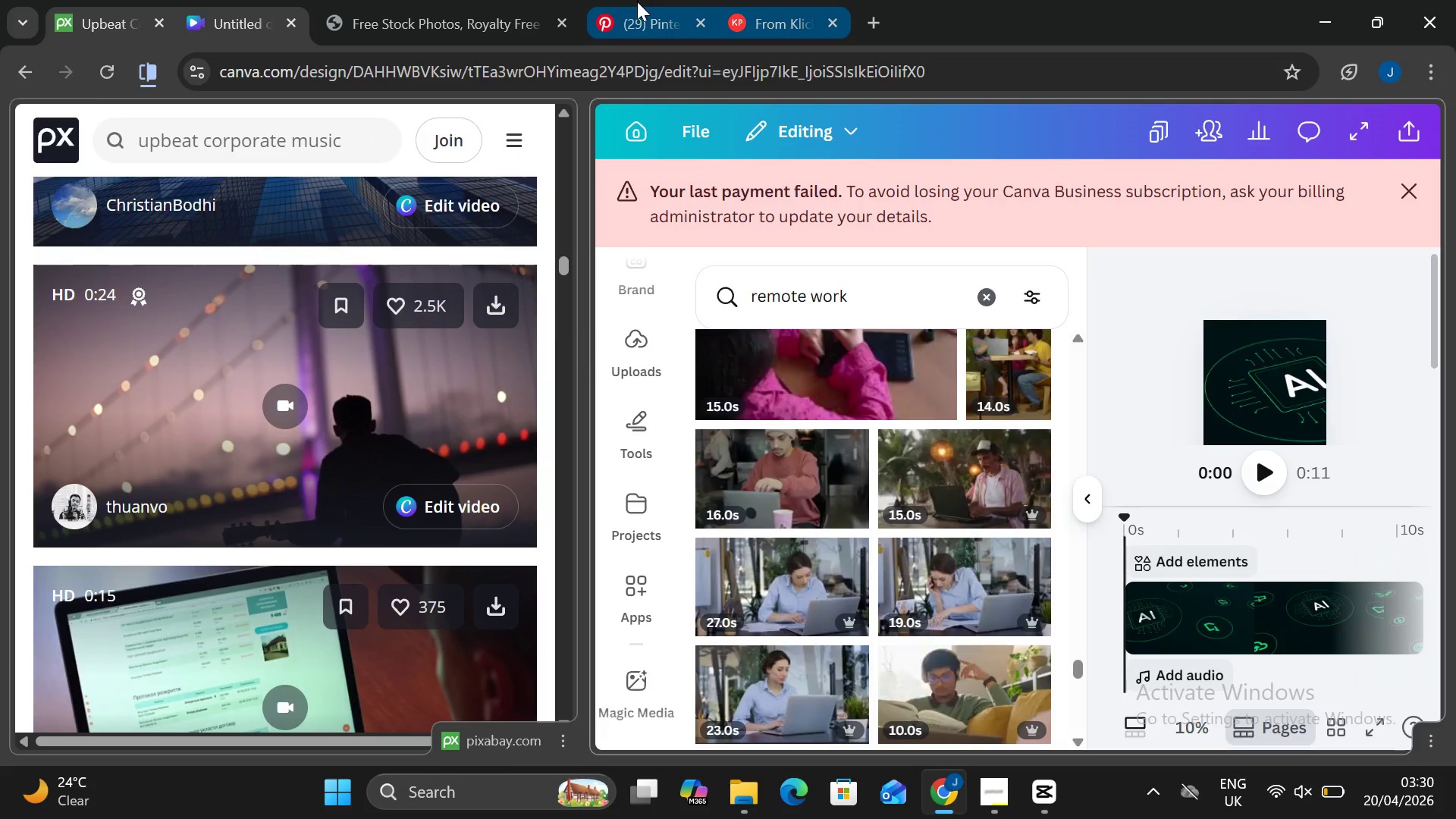 
scroll: coordinate [537, 300], scroll_direction: down, amount: 5.0